 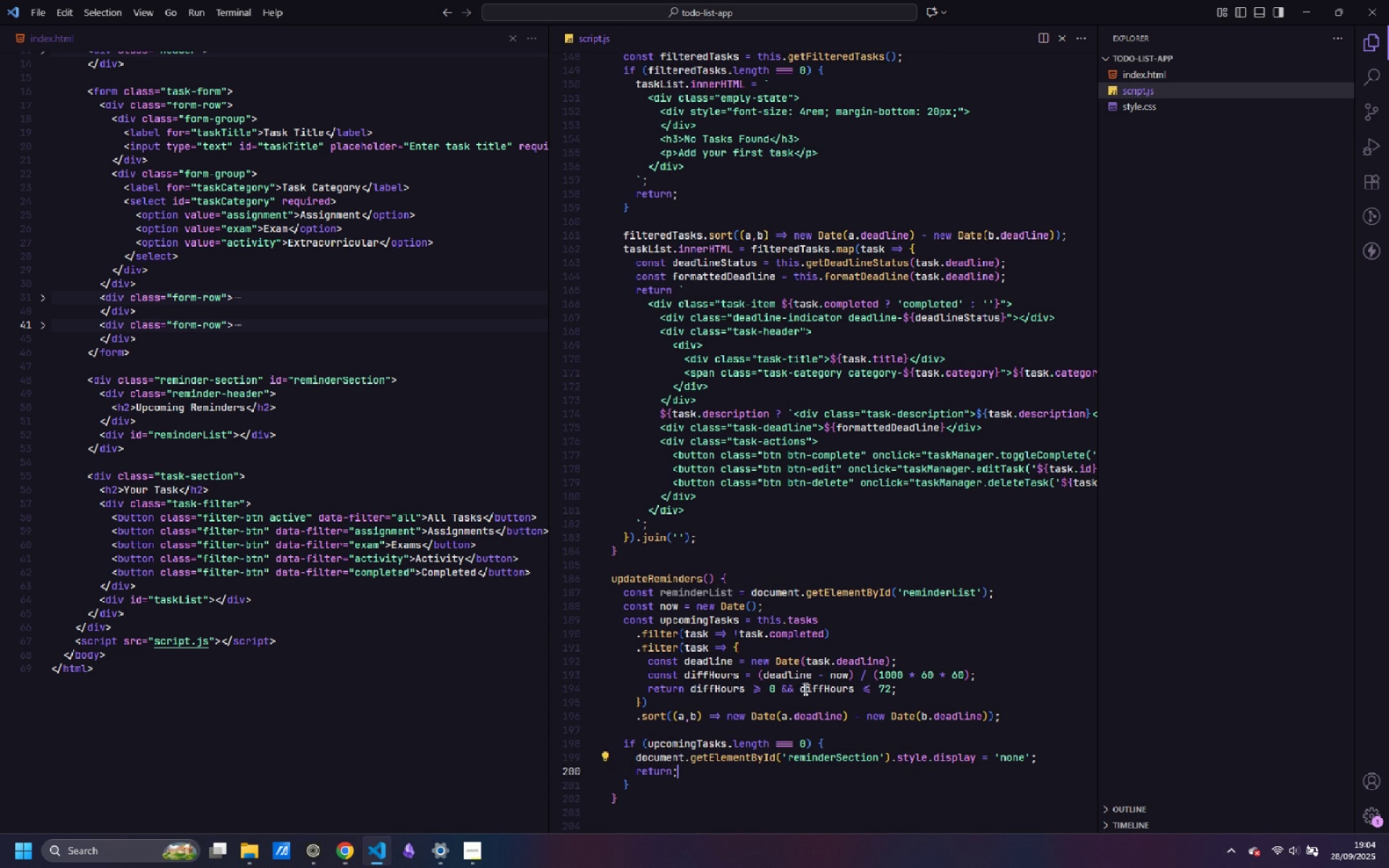 
key(ArrowDown)
 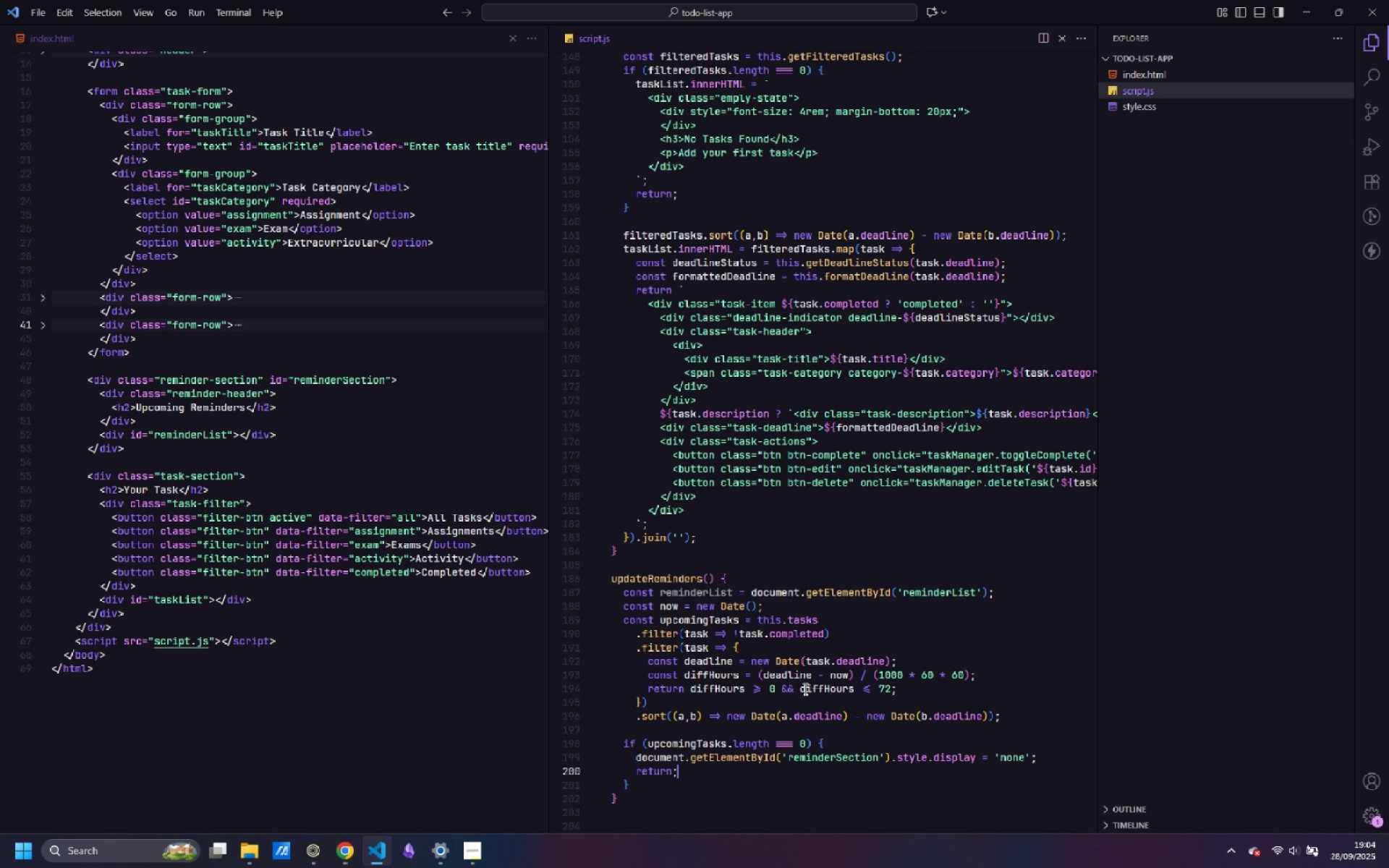 
key(ArrowDown)
 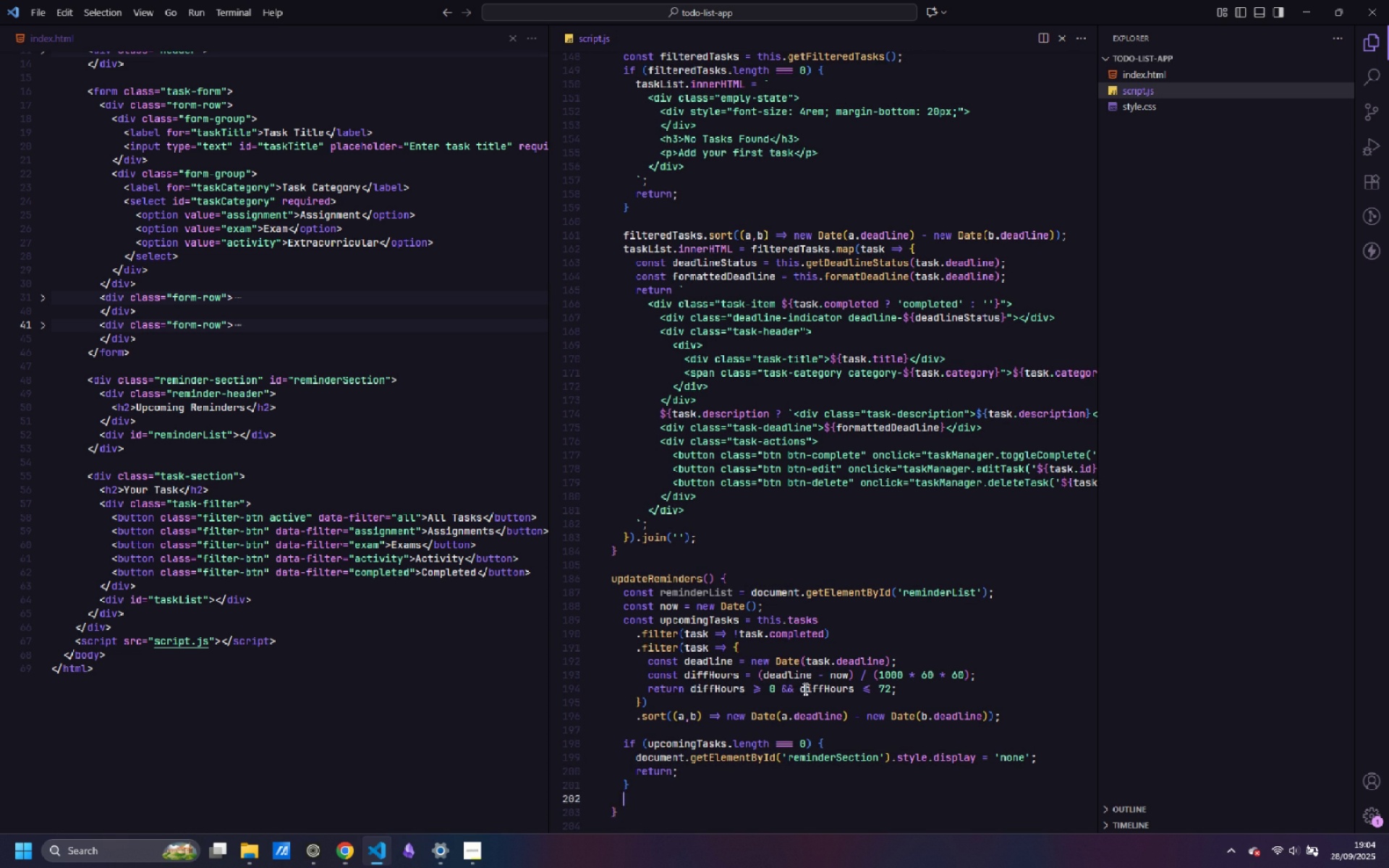 
key(Enter)
 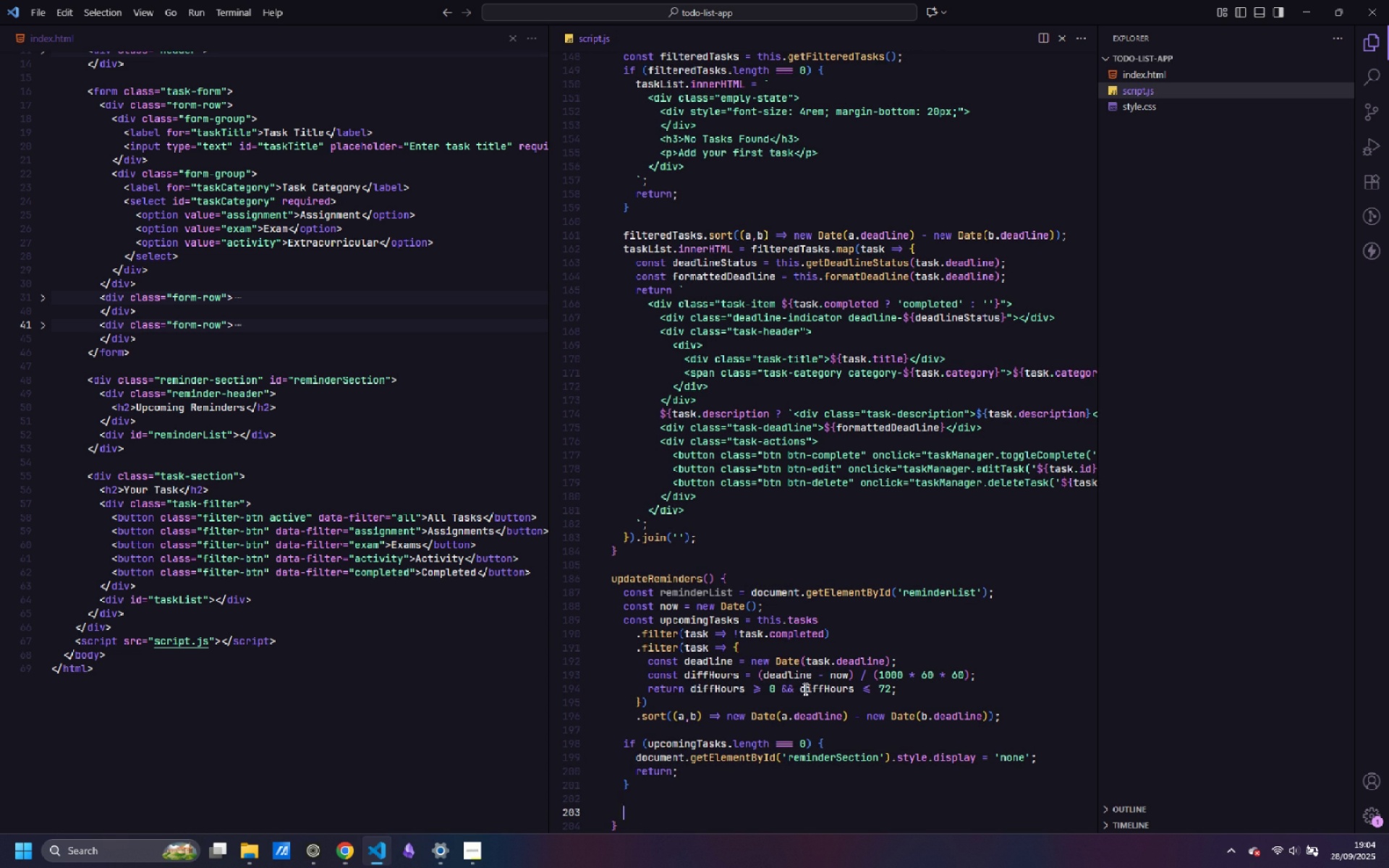 
key(Enter)
 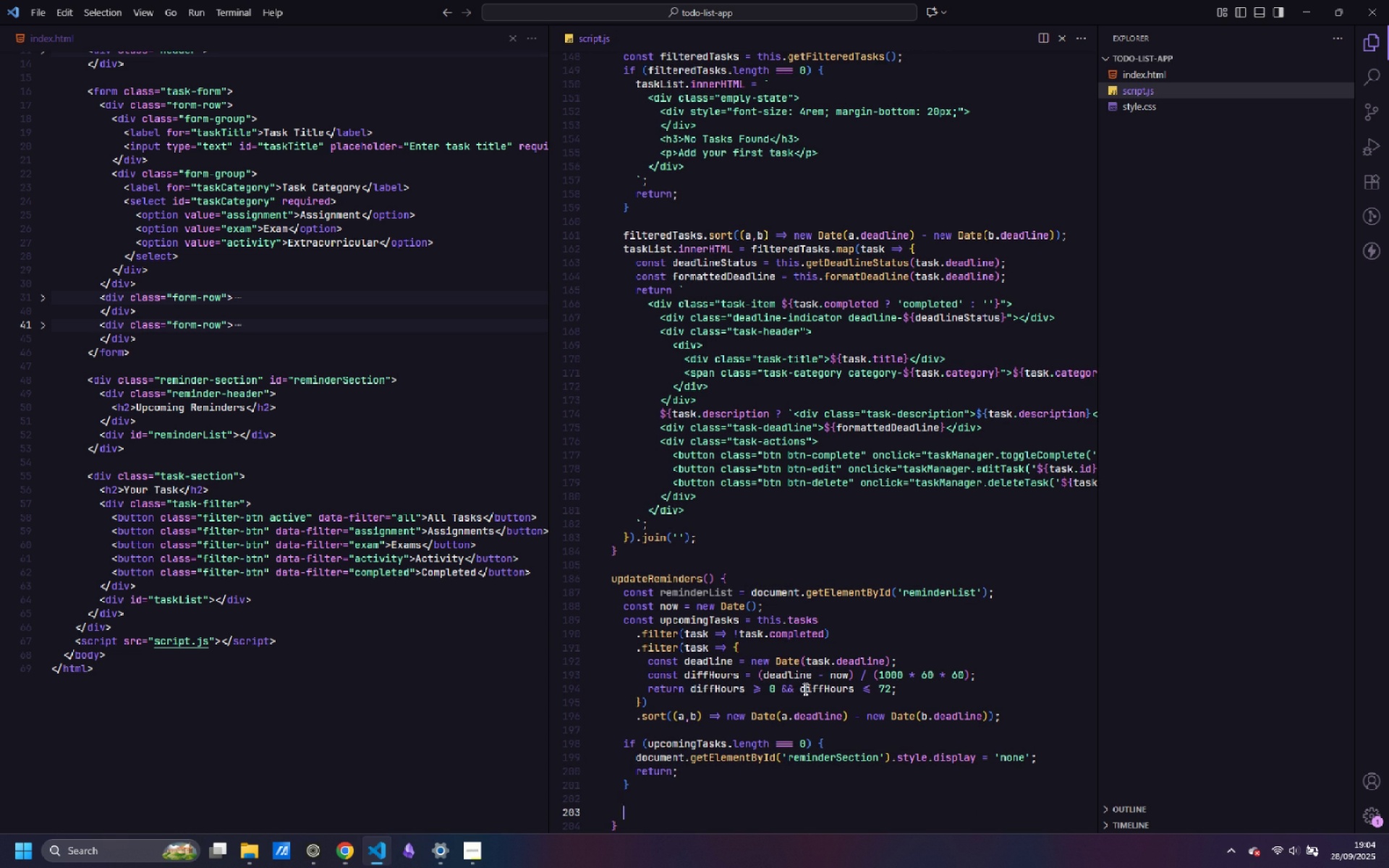 
key(Control+ControlLeft)
 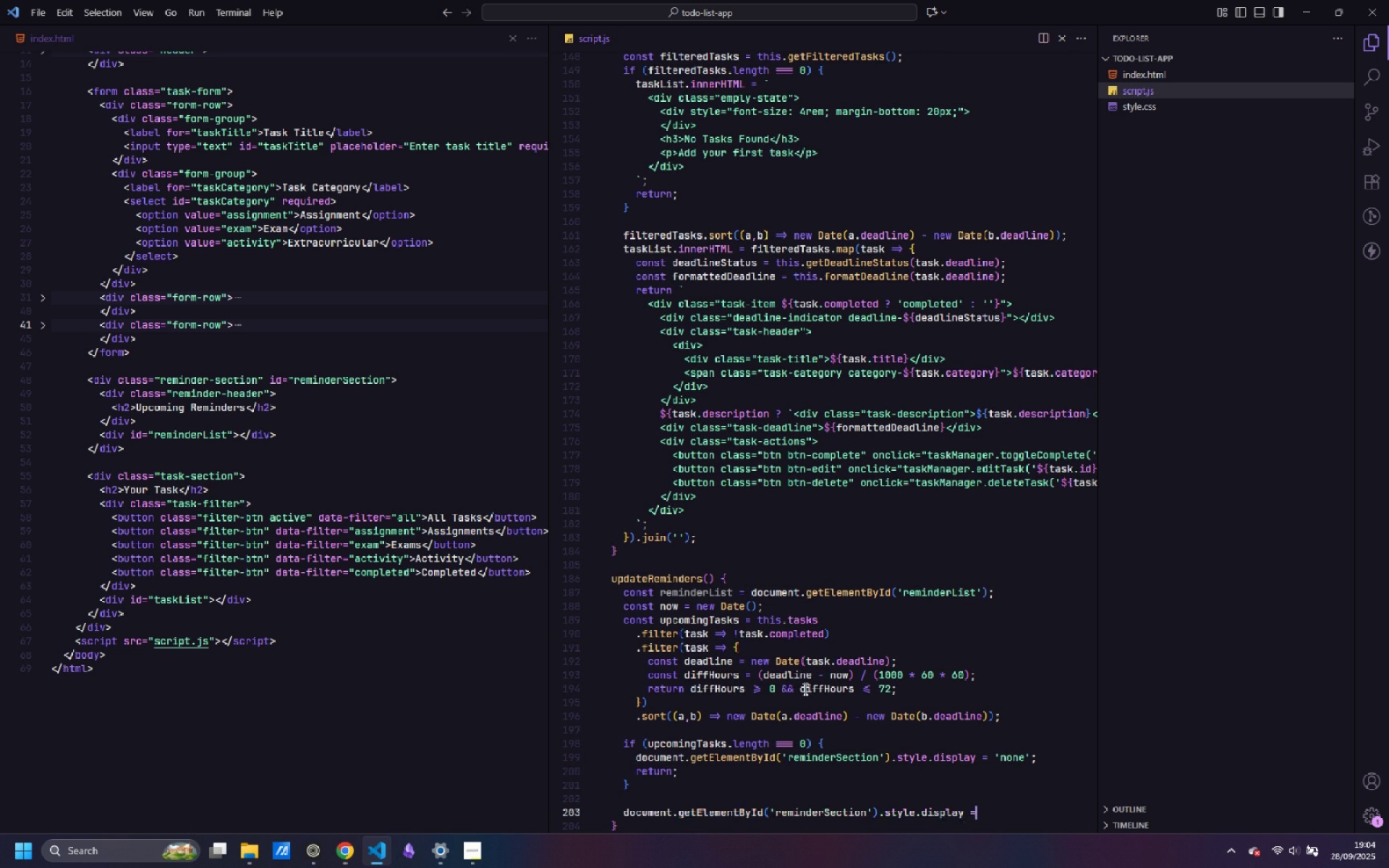 
key(Control+V)
 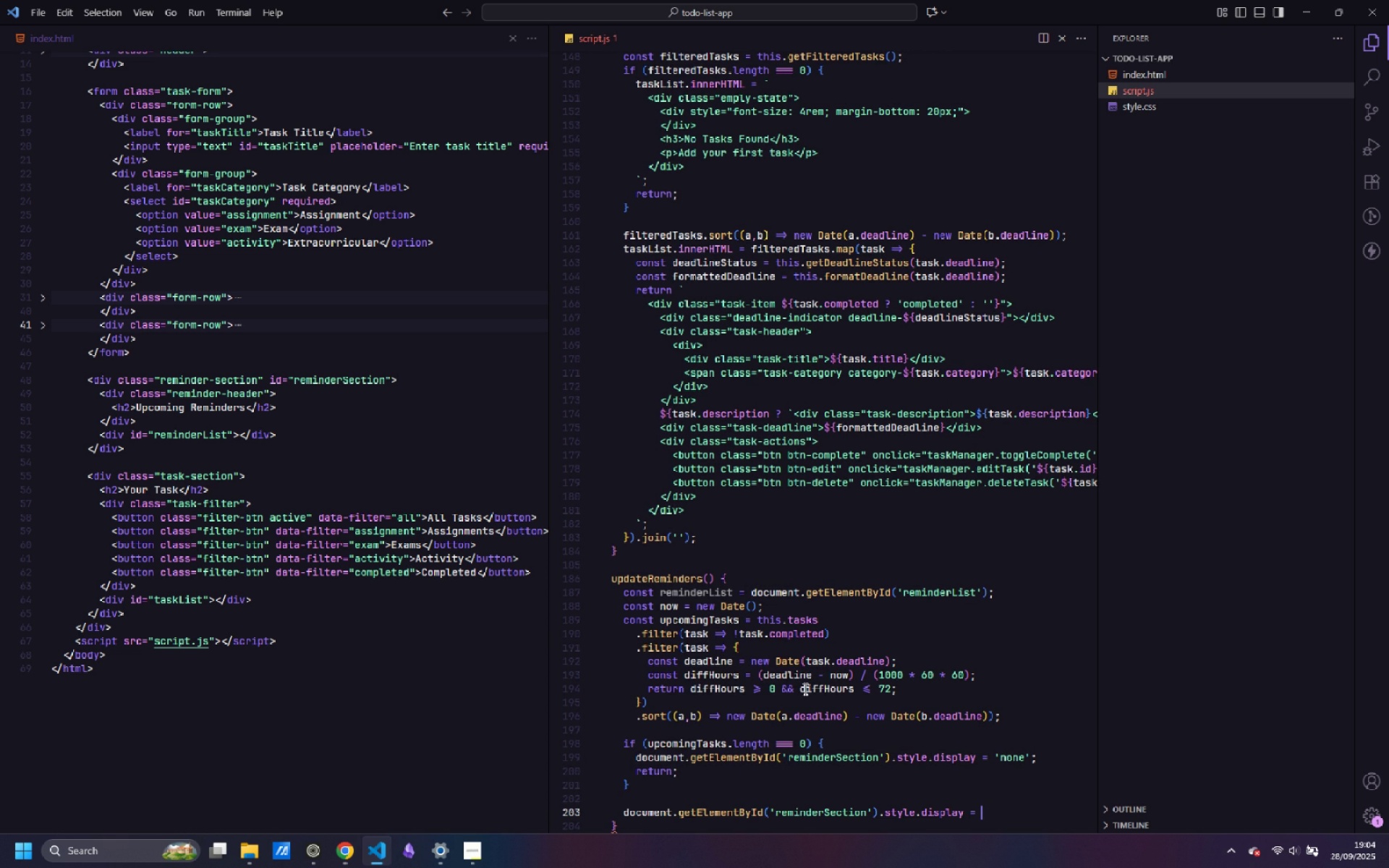 
type( 'block)
 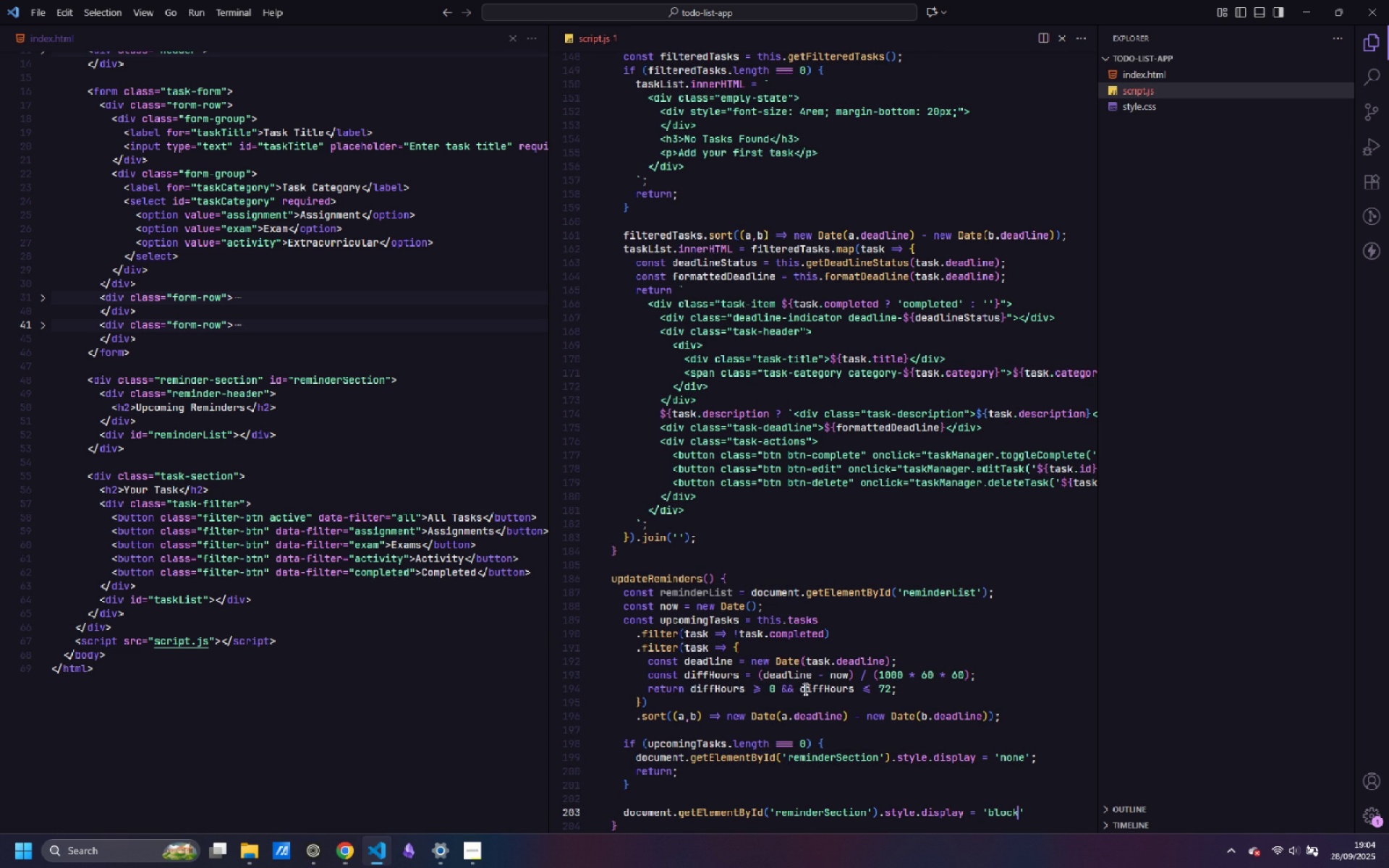 
key(ArrowRight)
 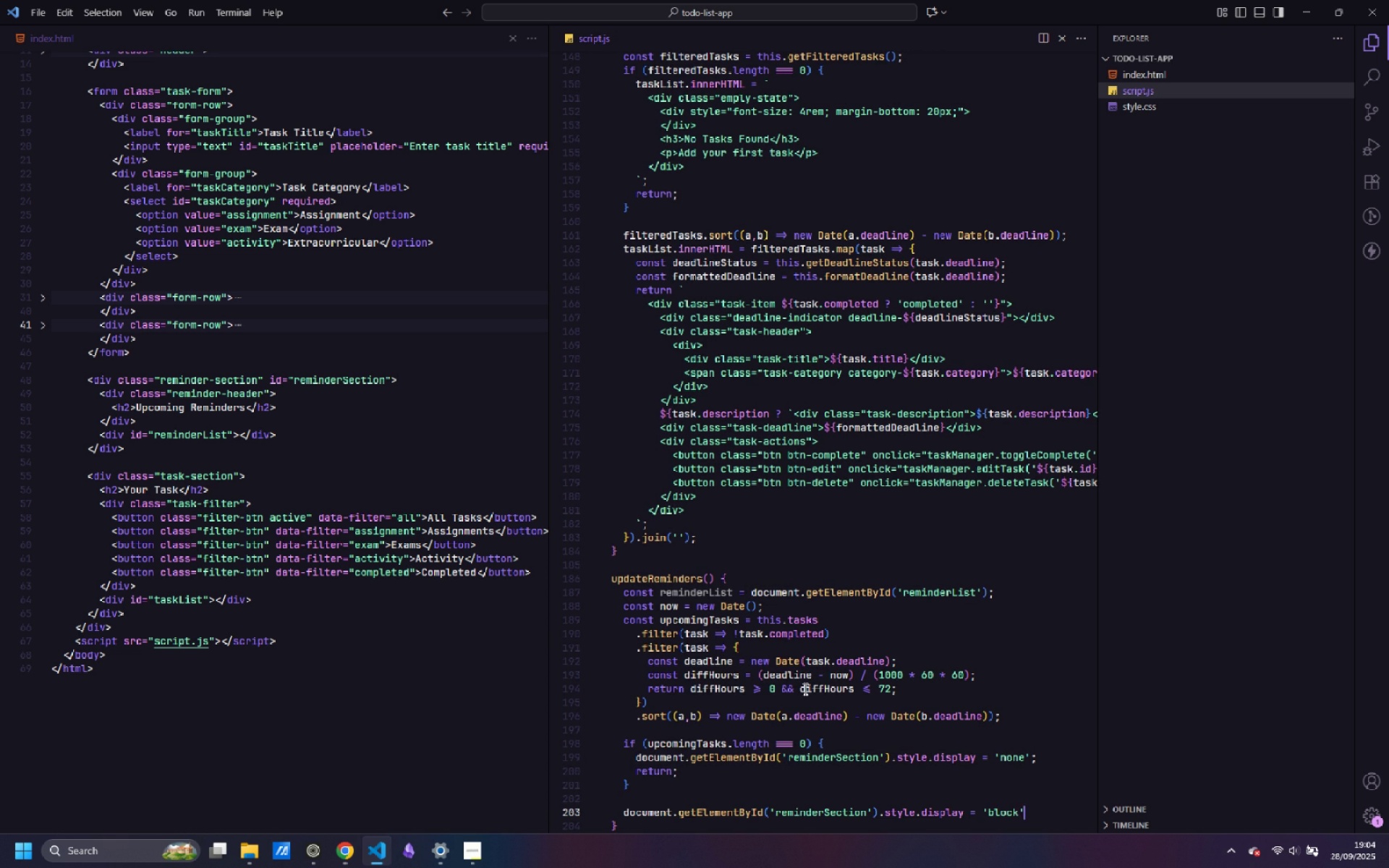 
key(Semicolon)
 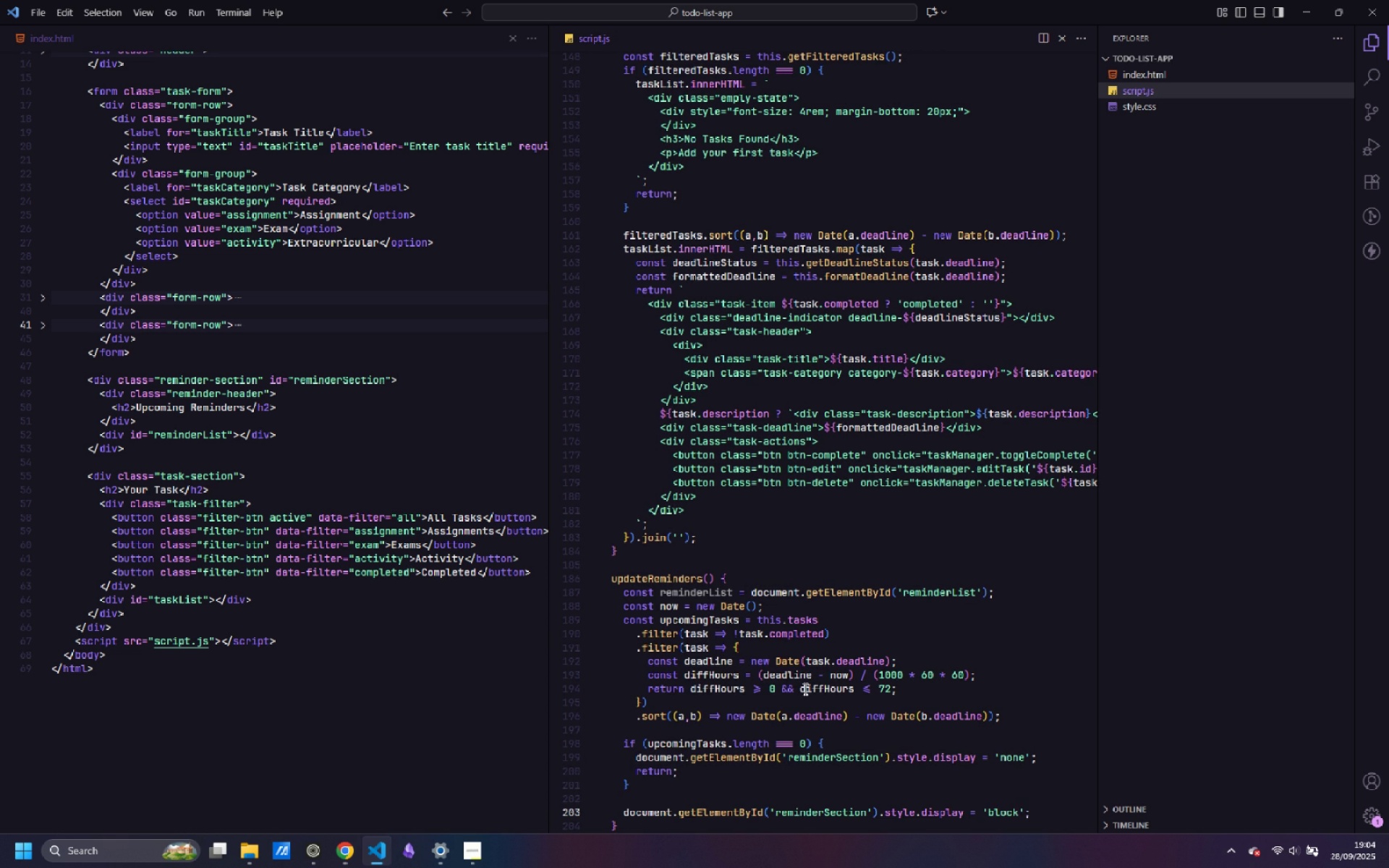 
key(Enter)
 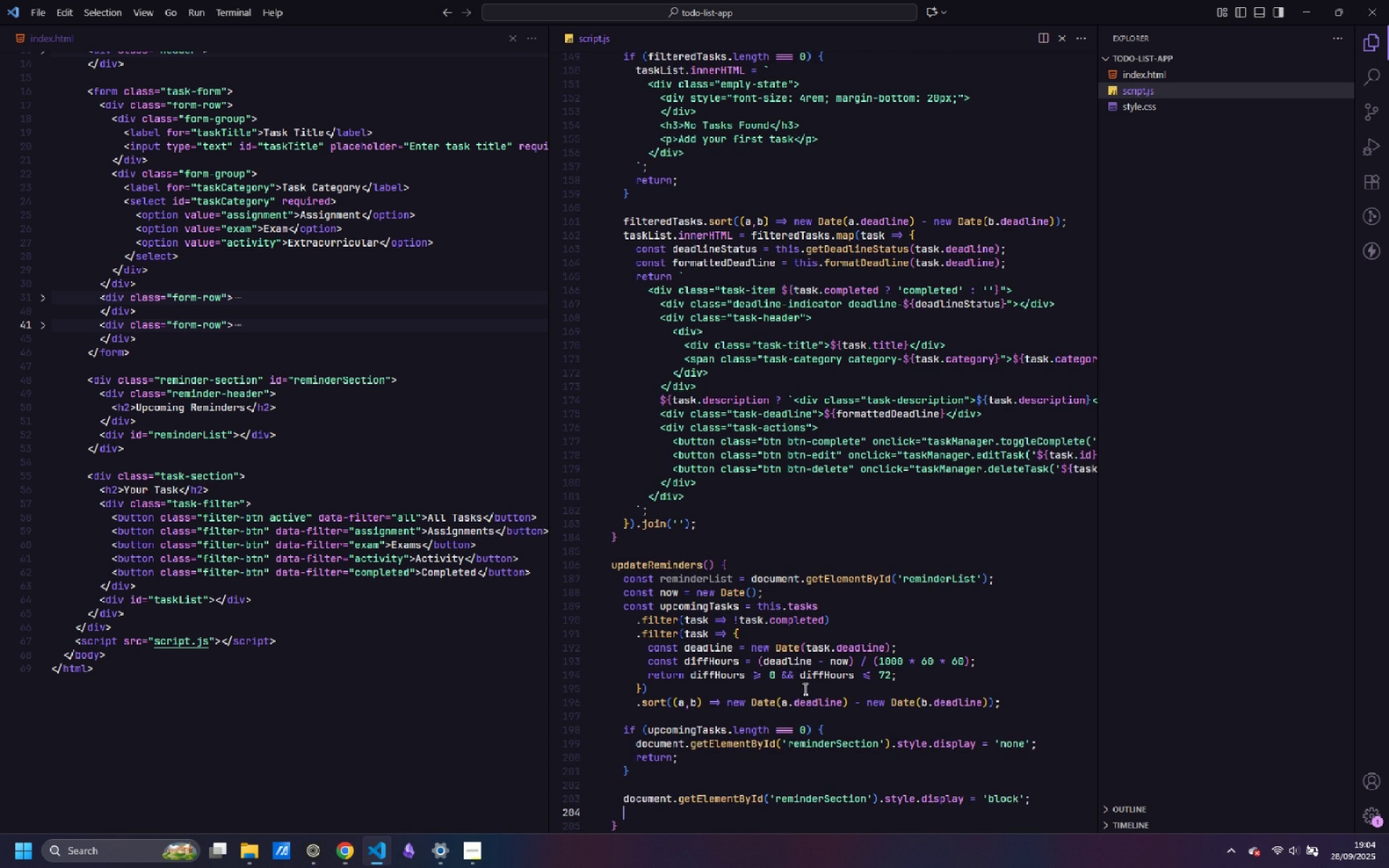 
key(Enter)
 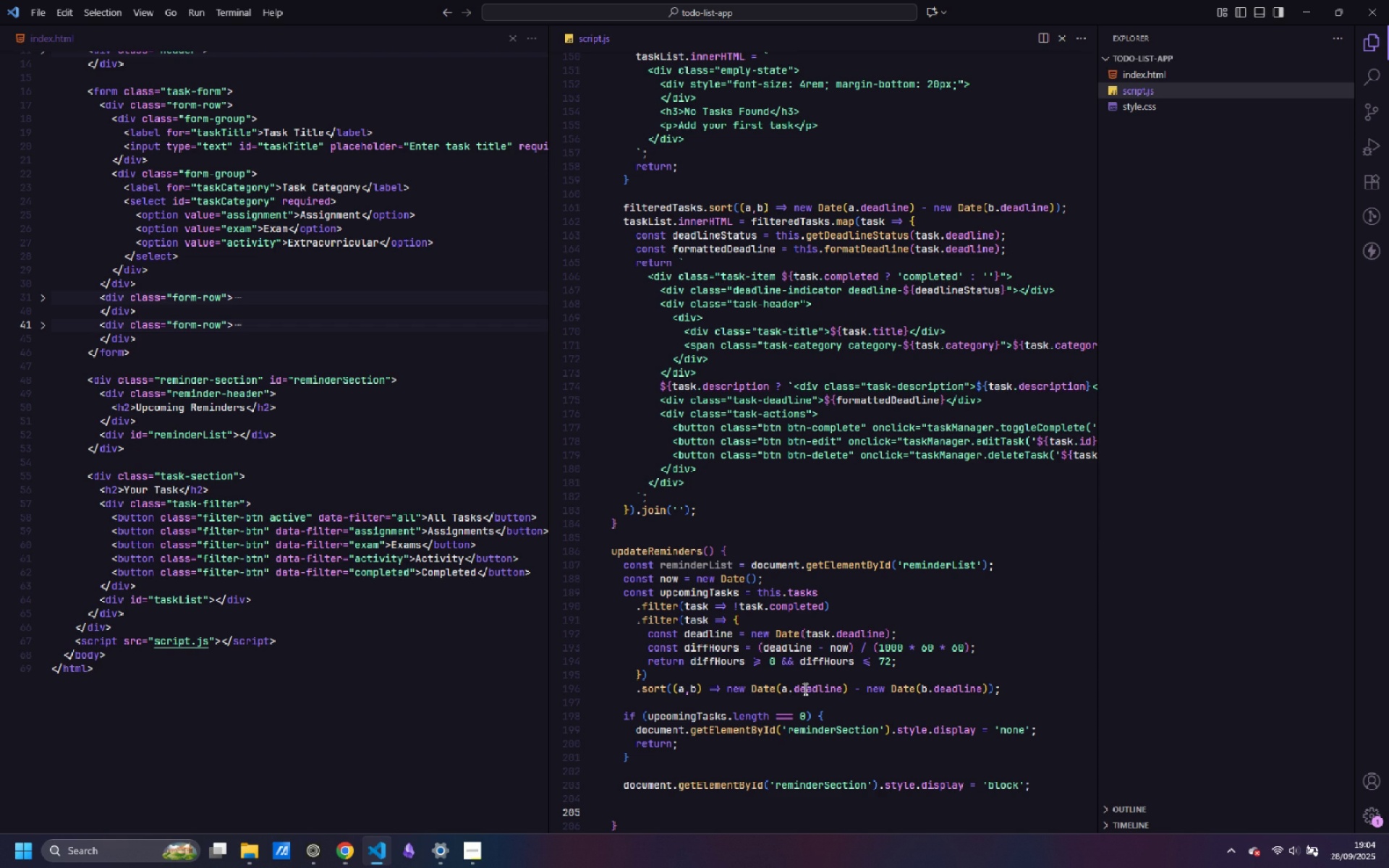 
type(reminderList.inn)
 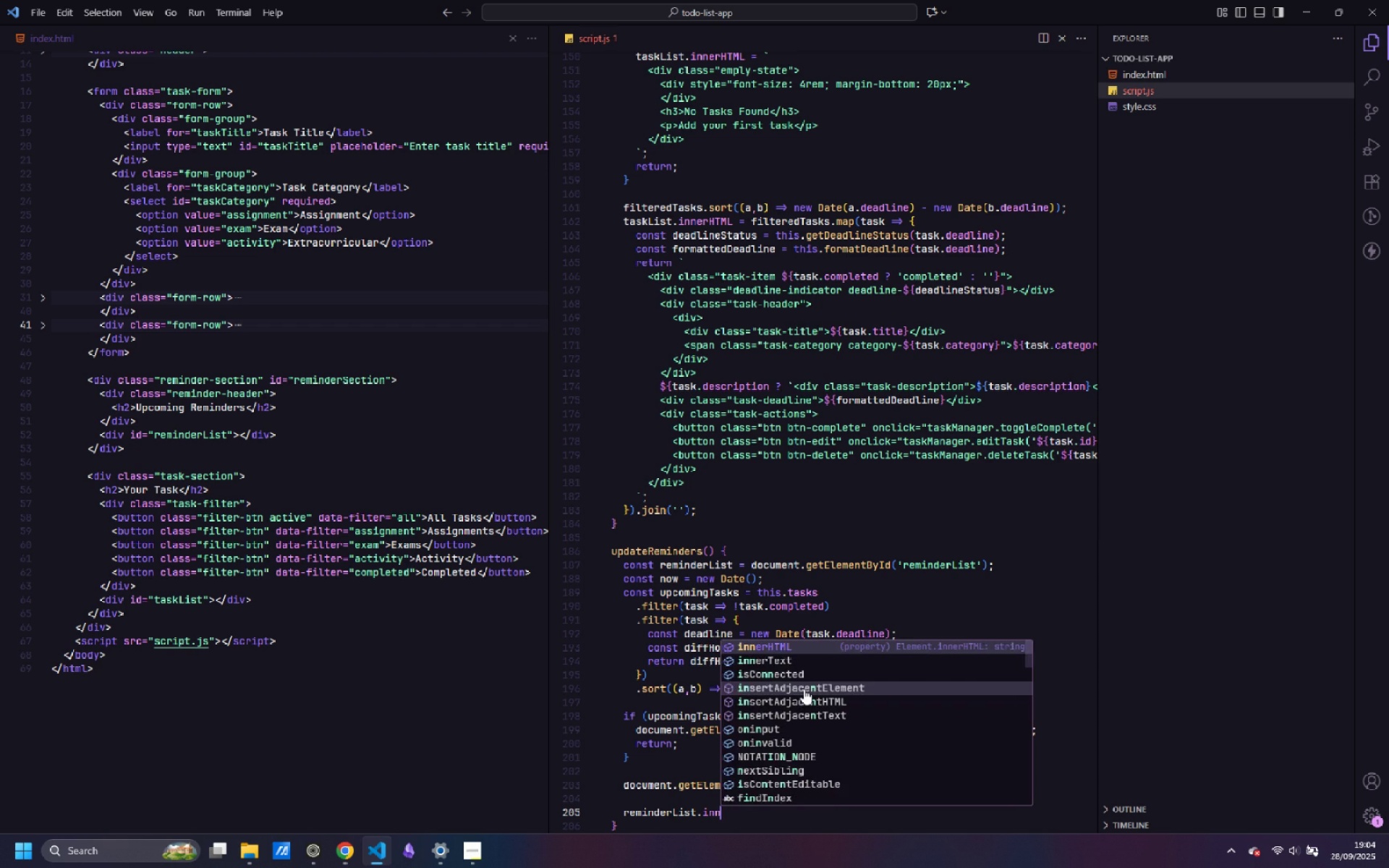 
key(Enter)
 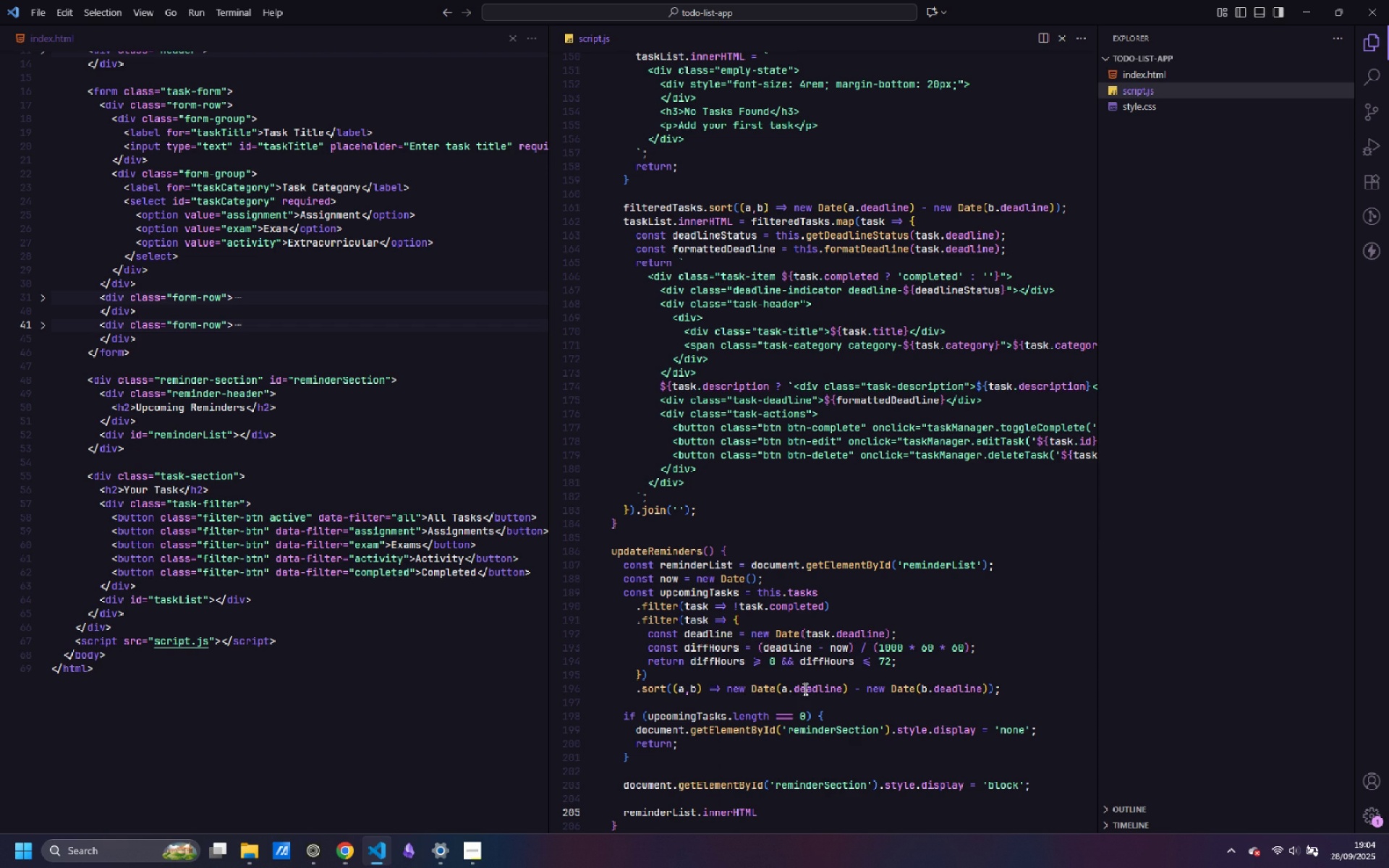 
type( = upda)
key(Backspace)
key(Backspace)
type(comingTasks.map(task => {)